 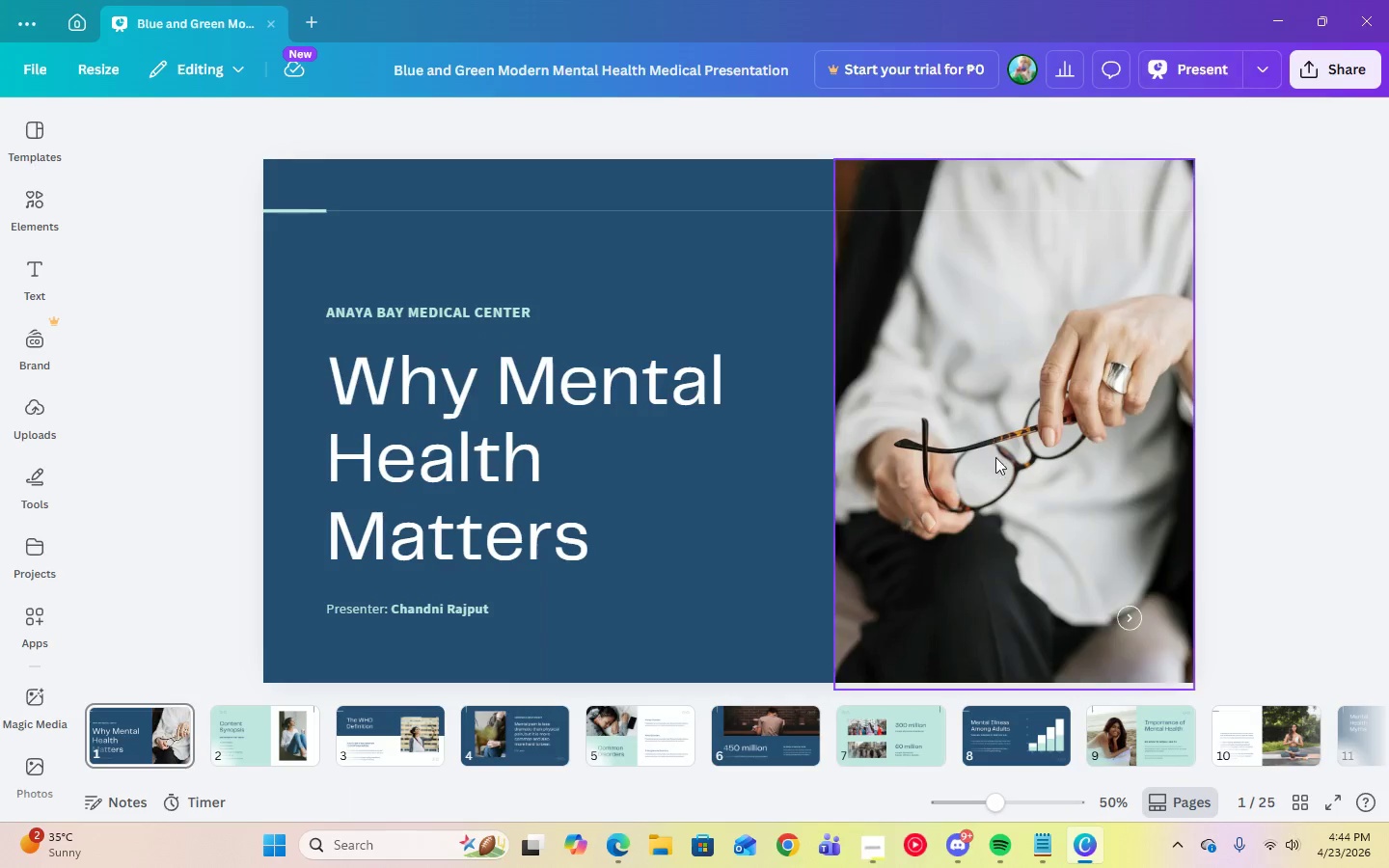 
left_click([1032, 851])
 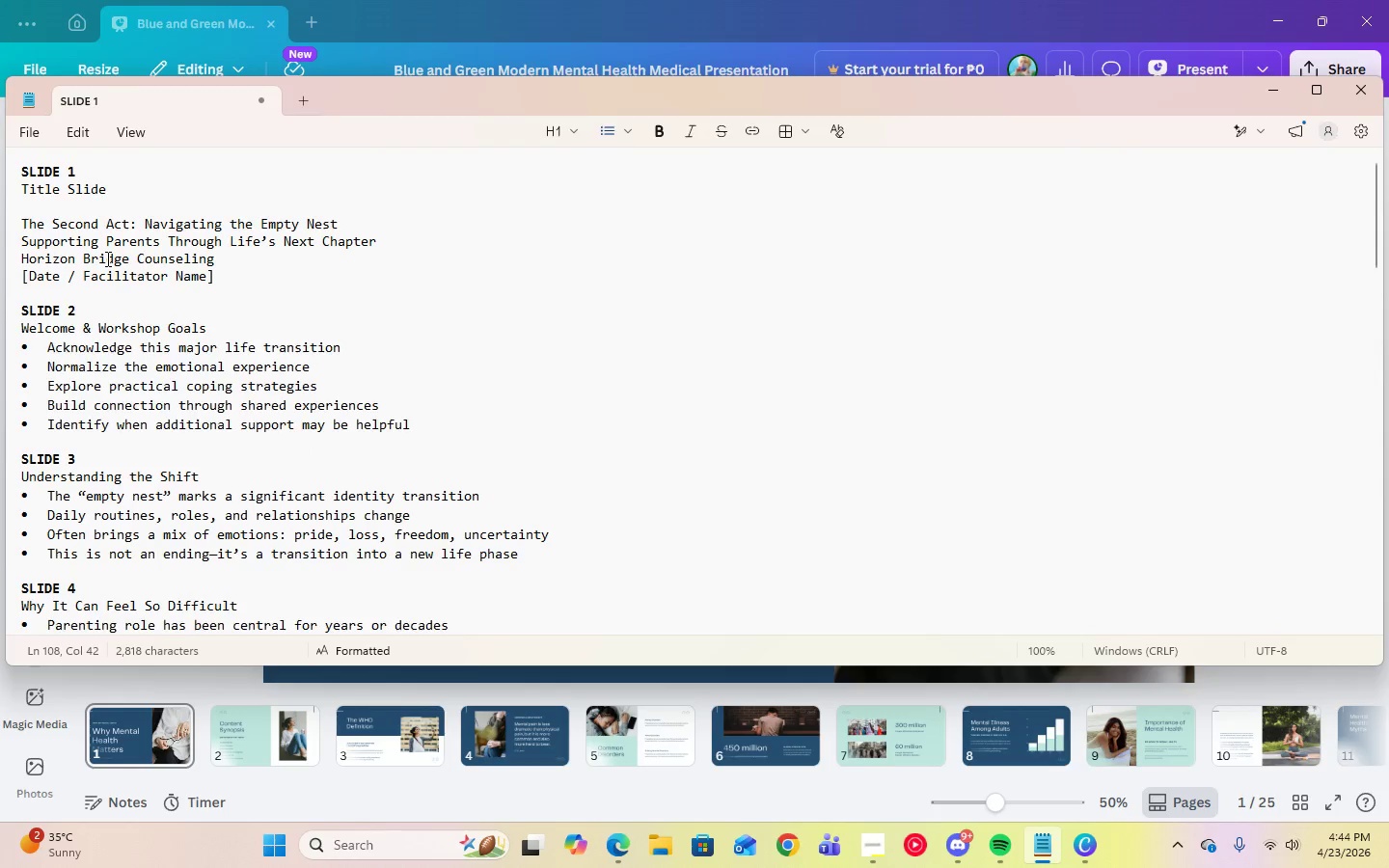 
scroll: coordinate [368, 343], scroll_direction: up, amount: 4.0
 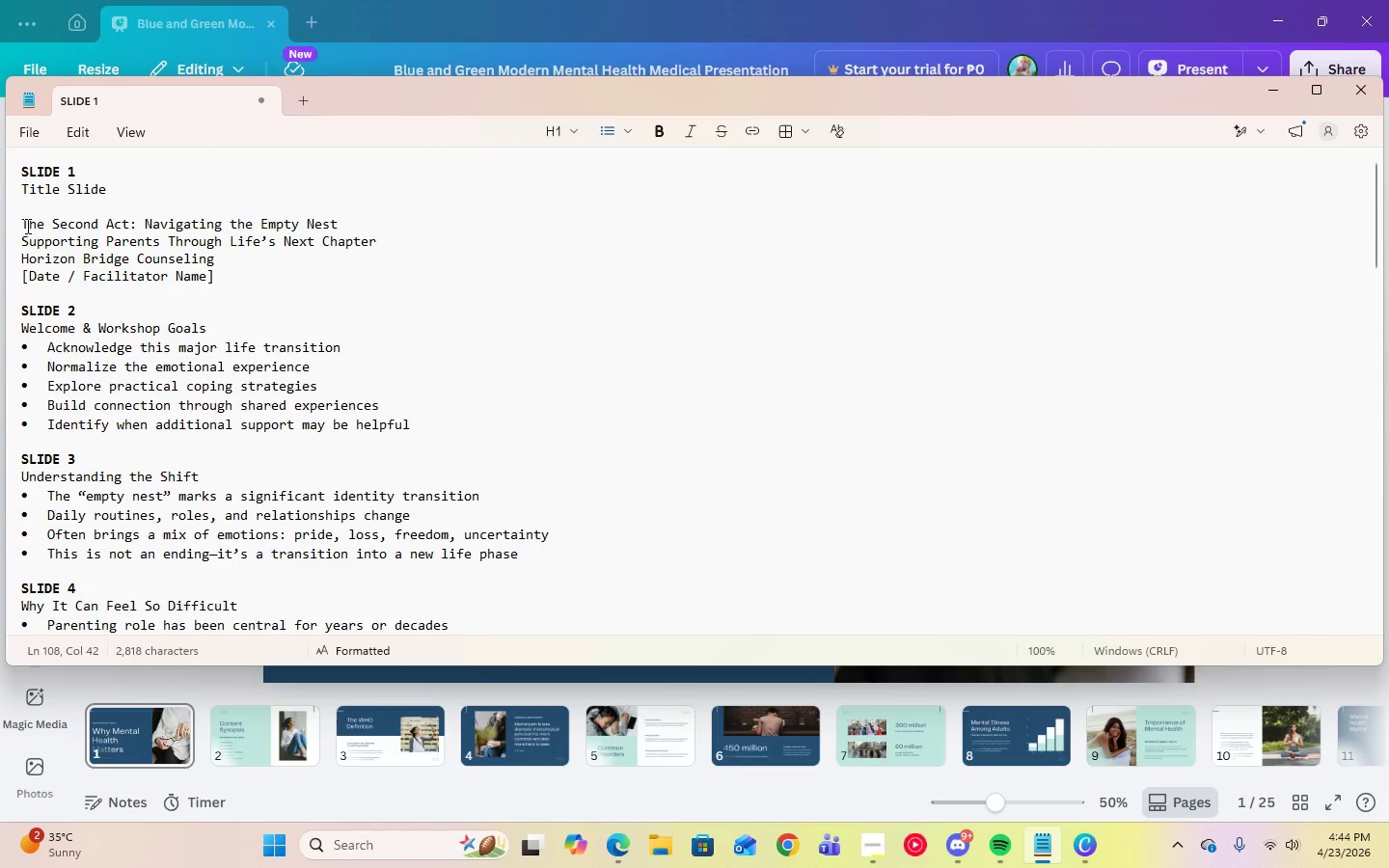 
left_click_drag(start_coordinate=[21, 222], to_coordinate=[355, 221])
 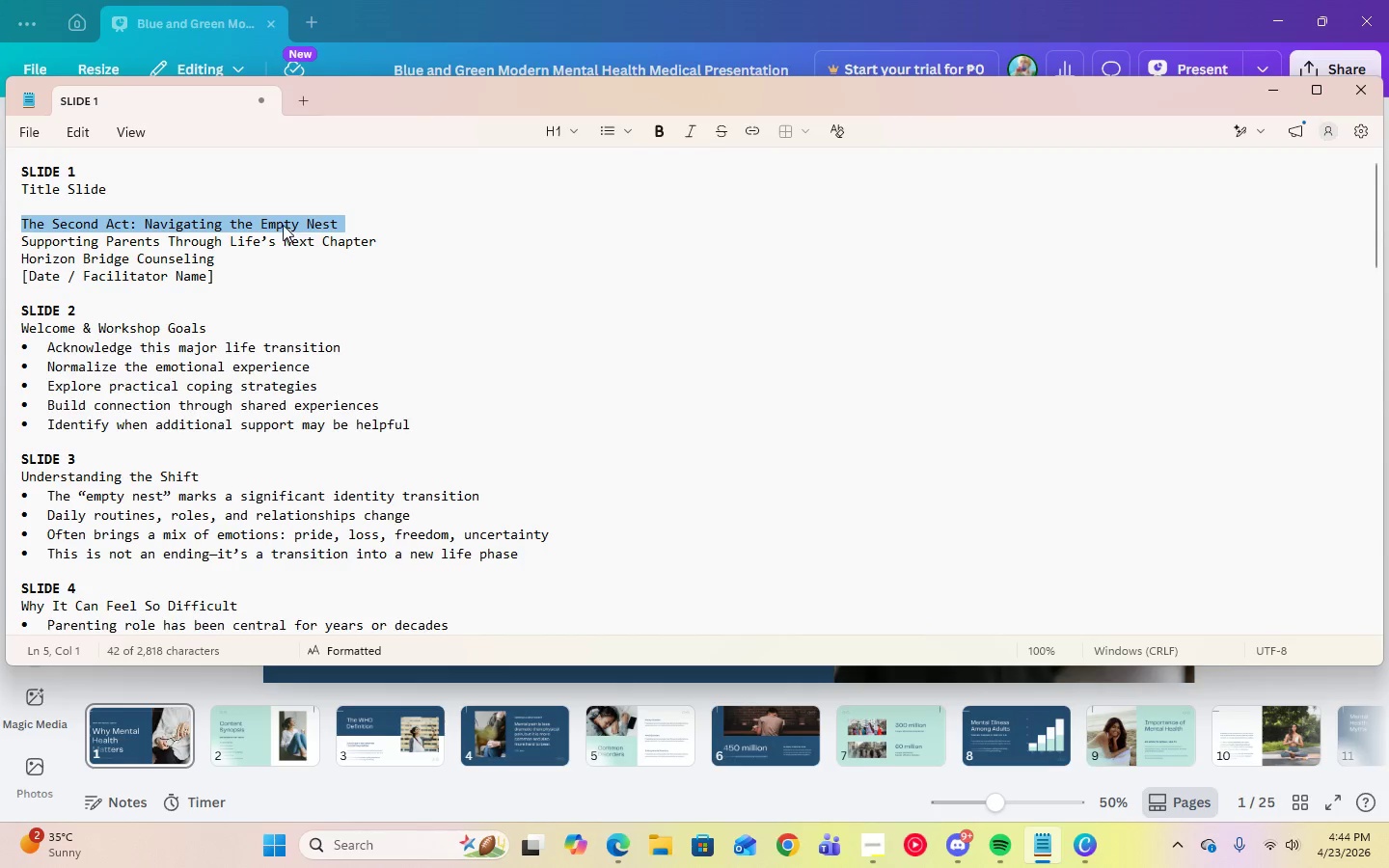 
right_click([283, 225])
 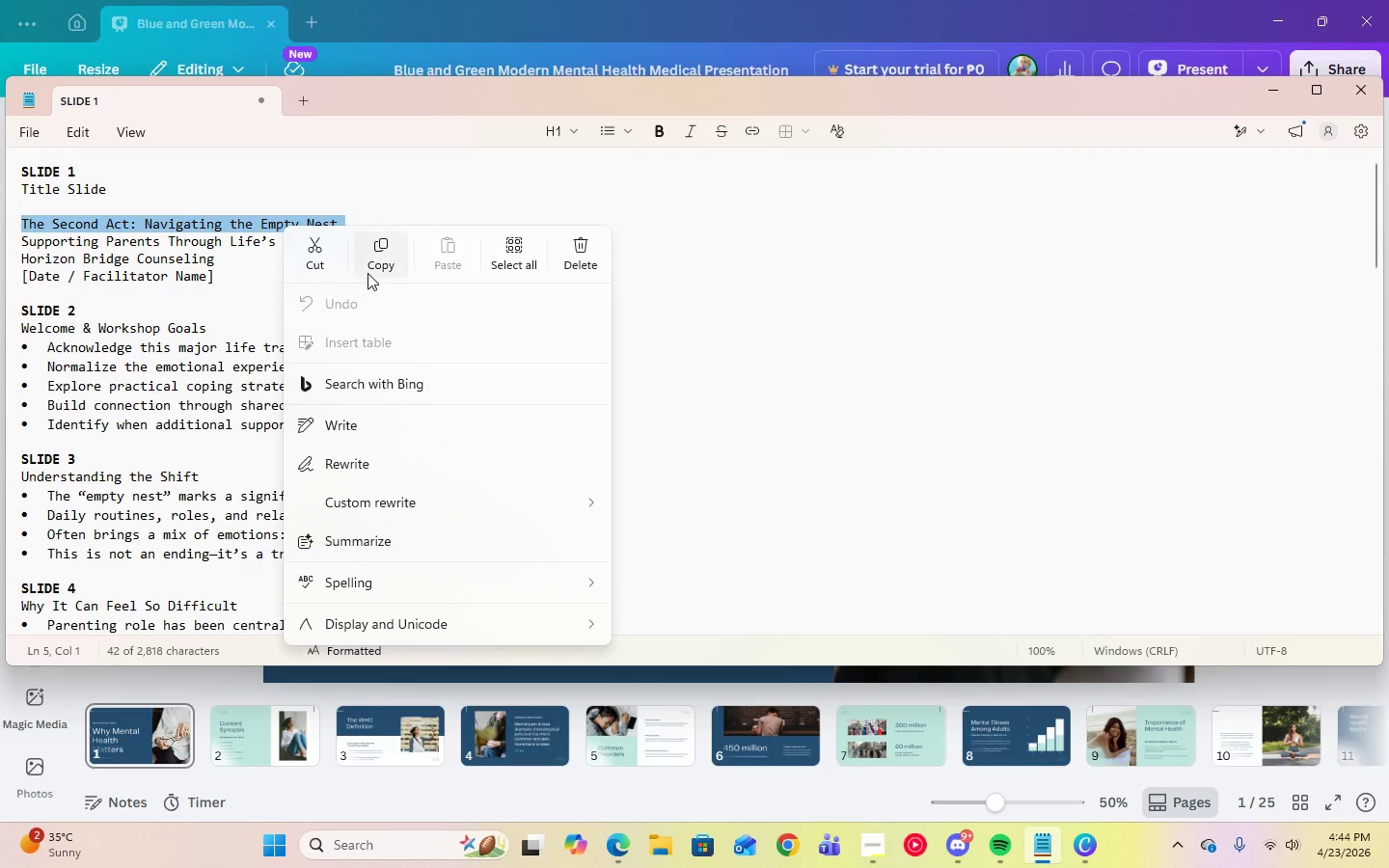 
left_click([373, 265])
 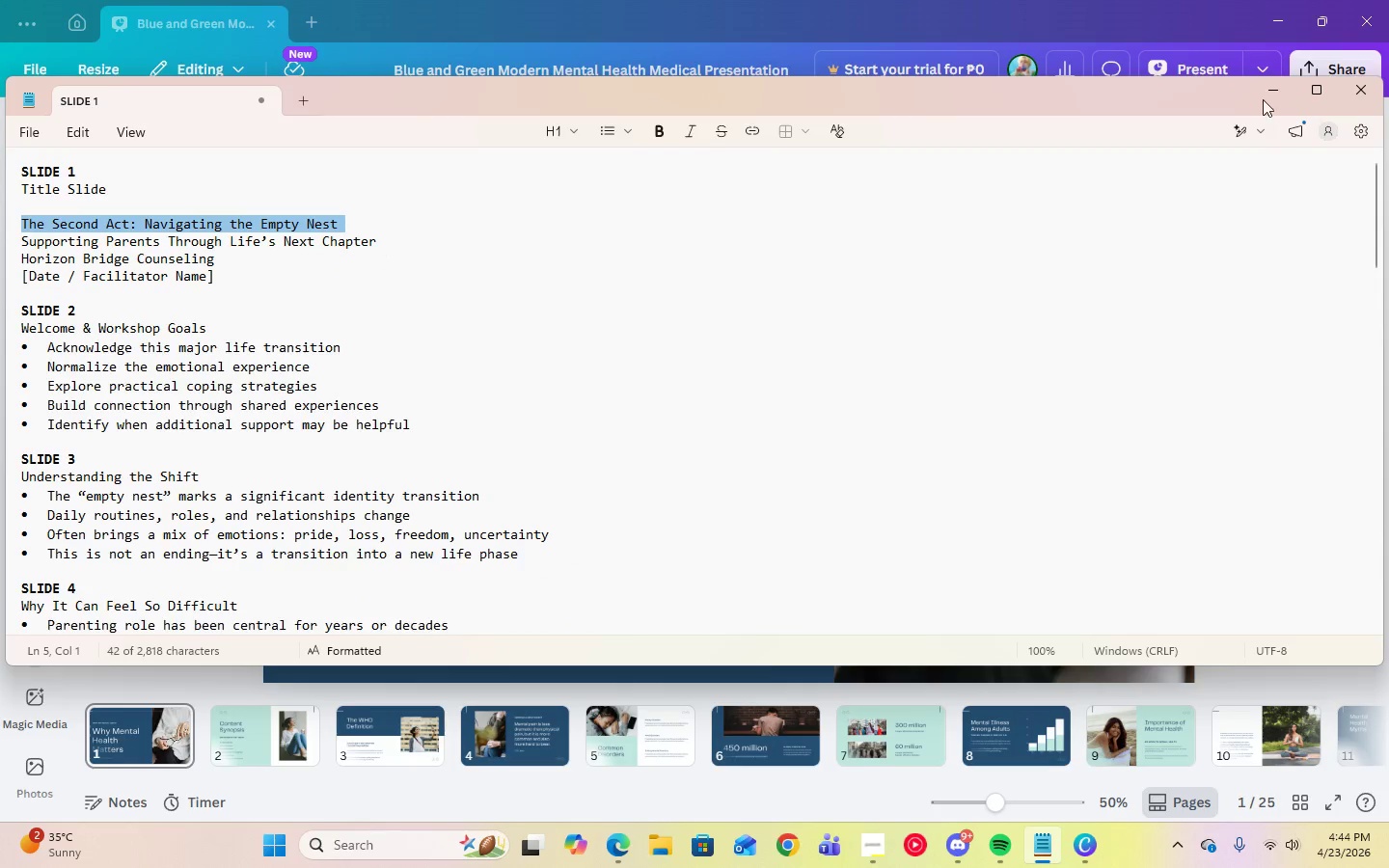 
left_click([1263, 96])
 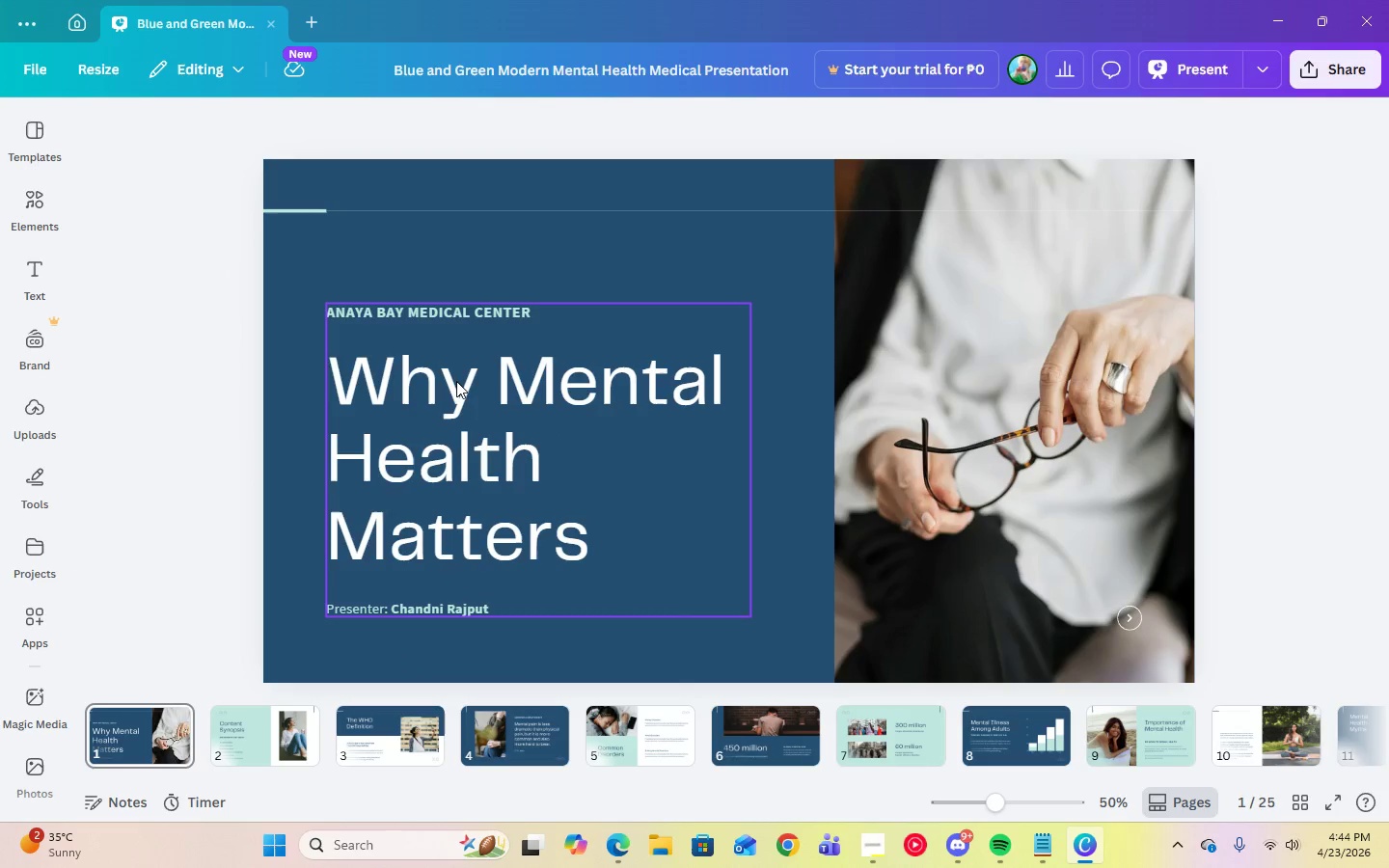 
left_click([455, 379])
 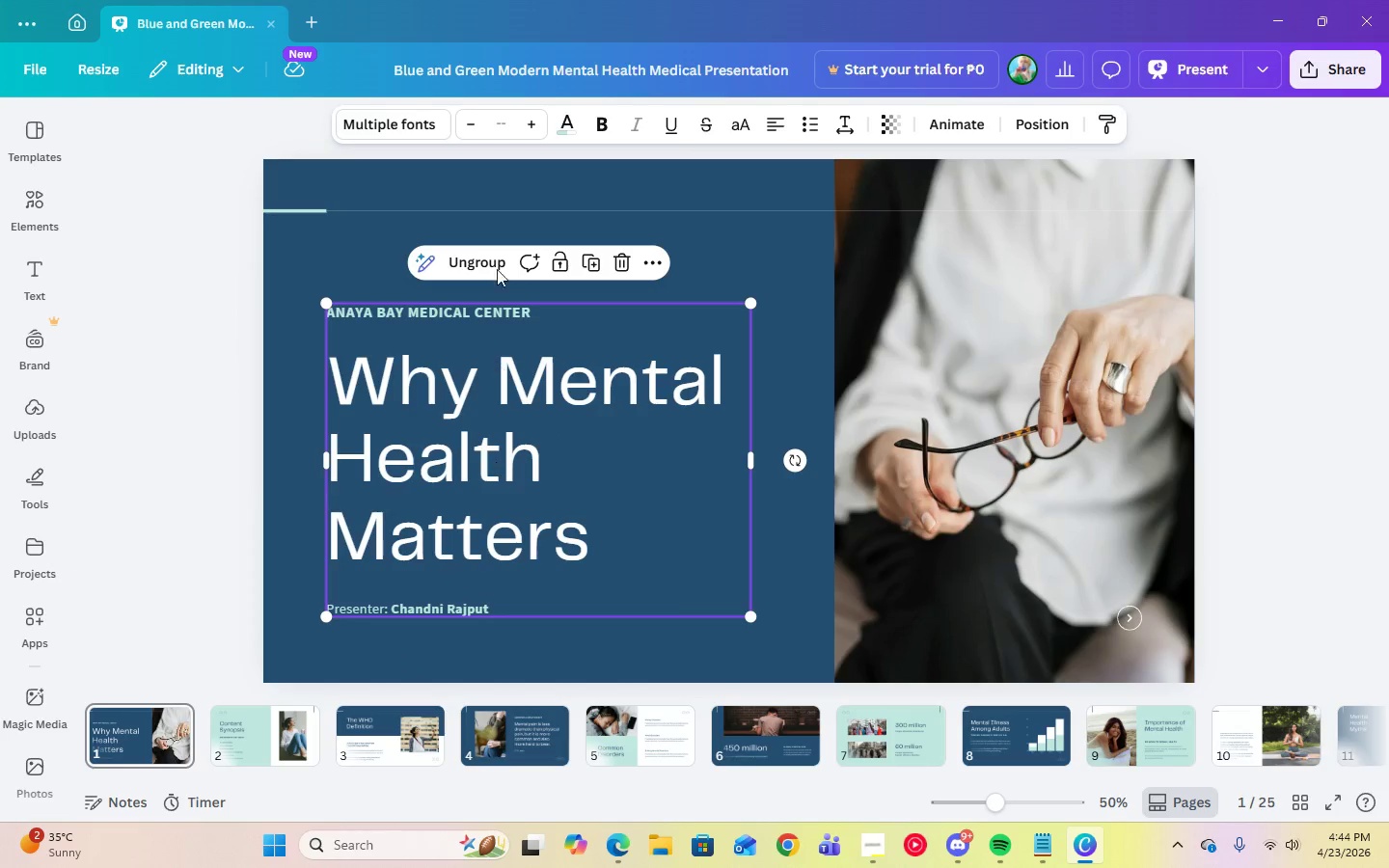 
left_click([497, 257])
 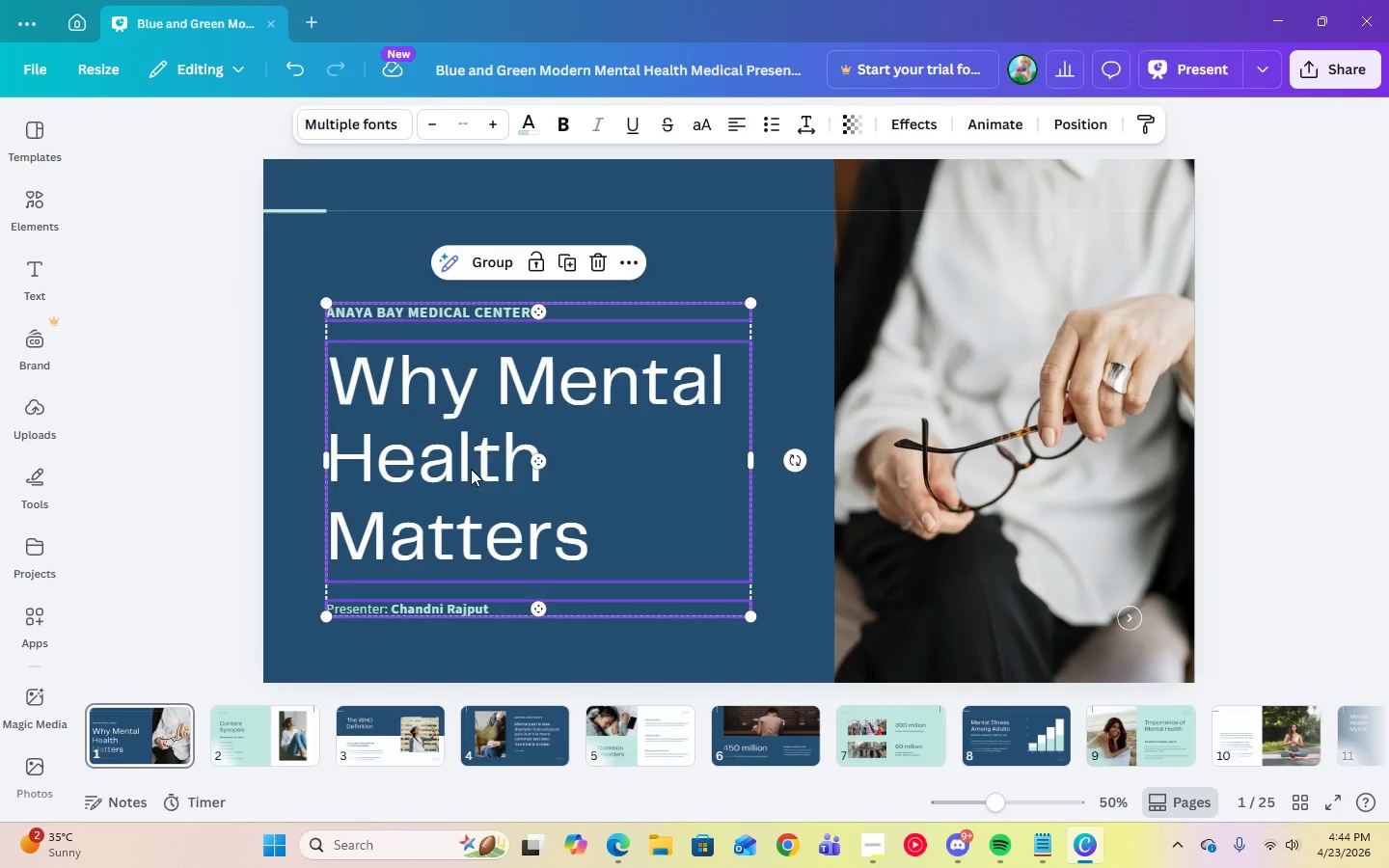 
left_click([471, 469])
 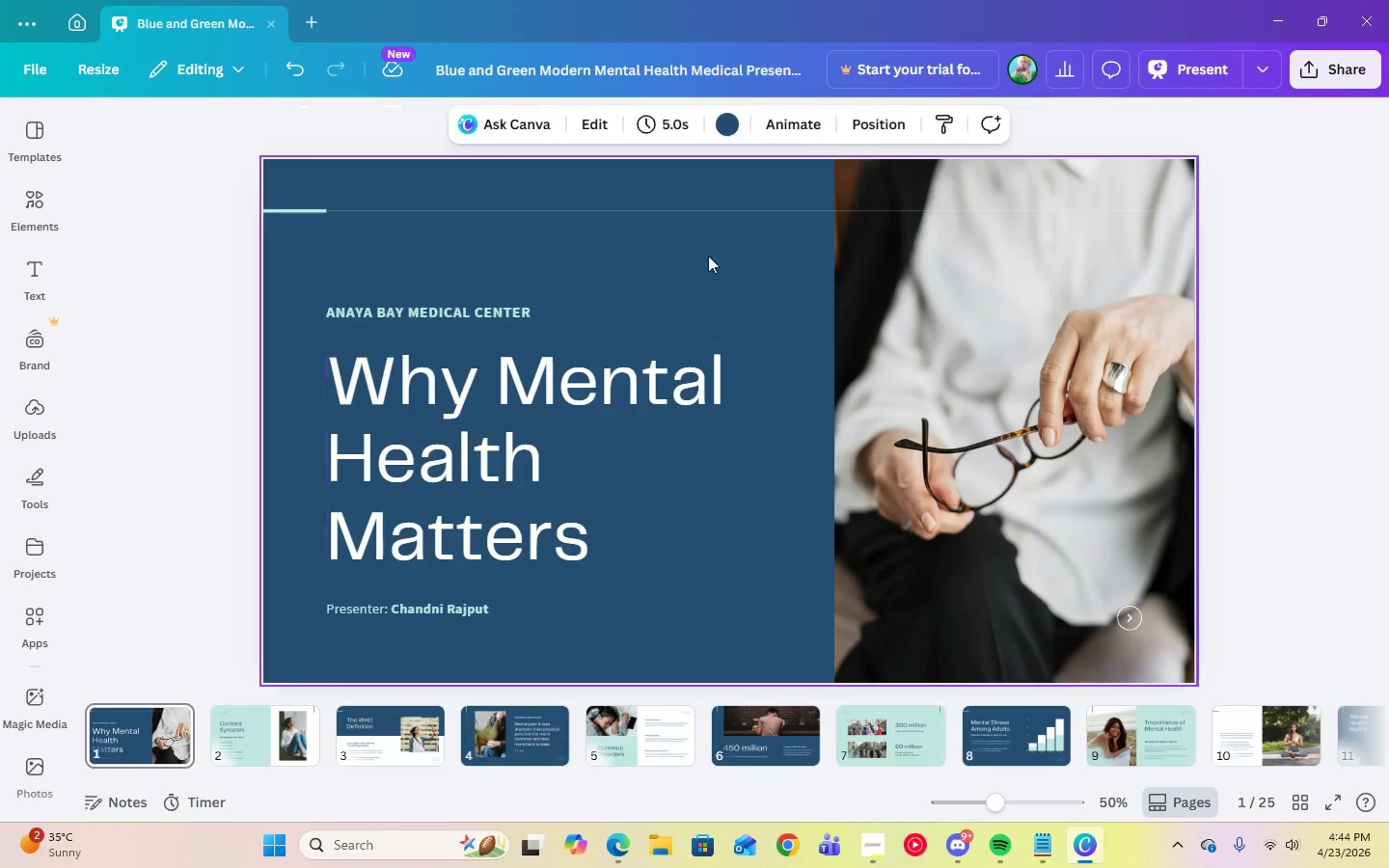 
double_click([531, 470])
 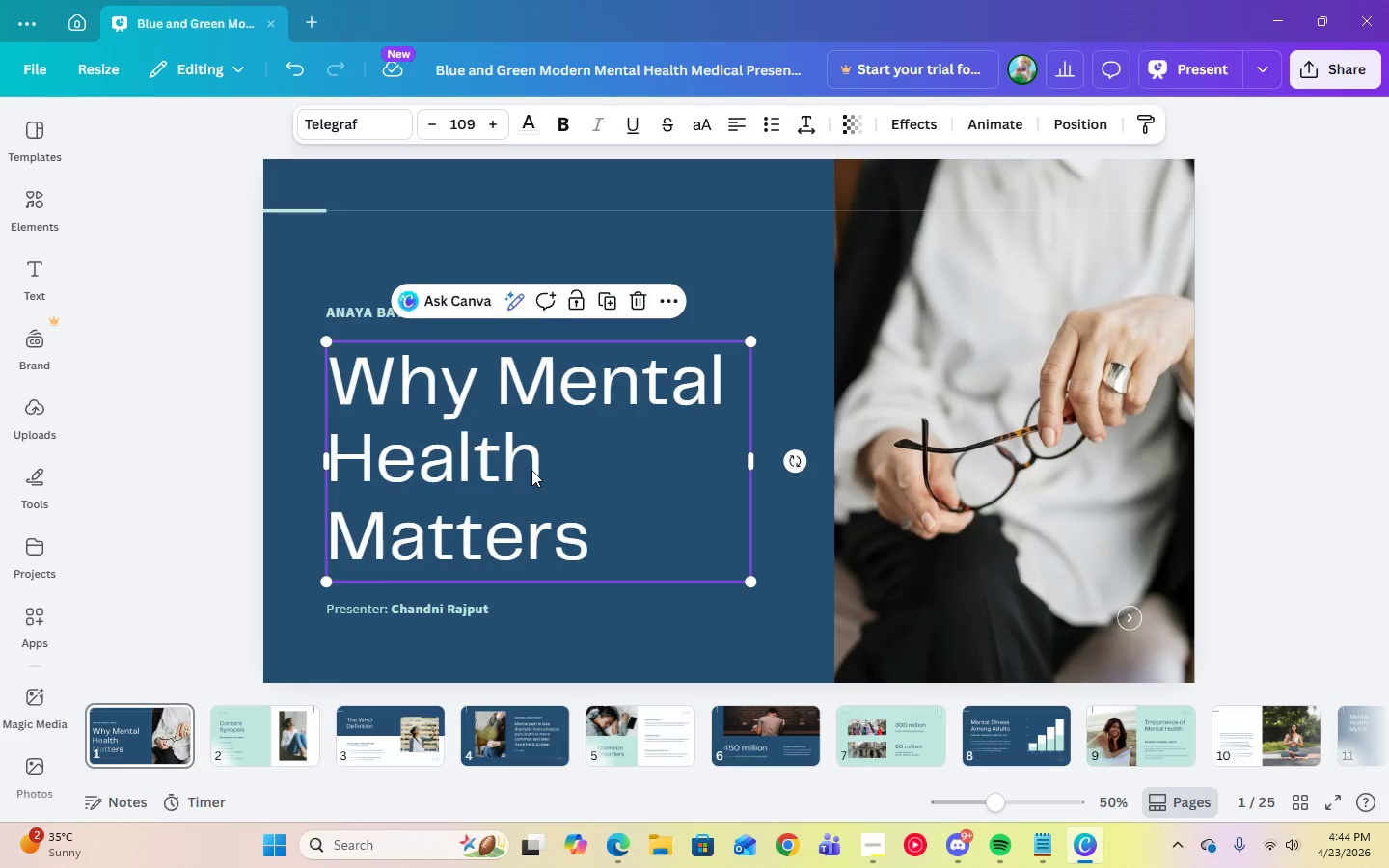 
triple_click([531, 470])
 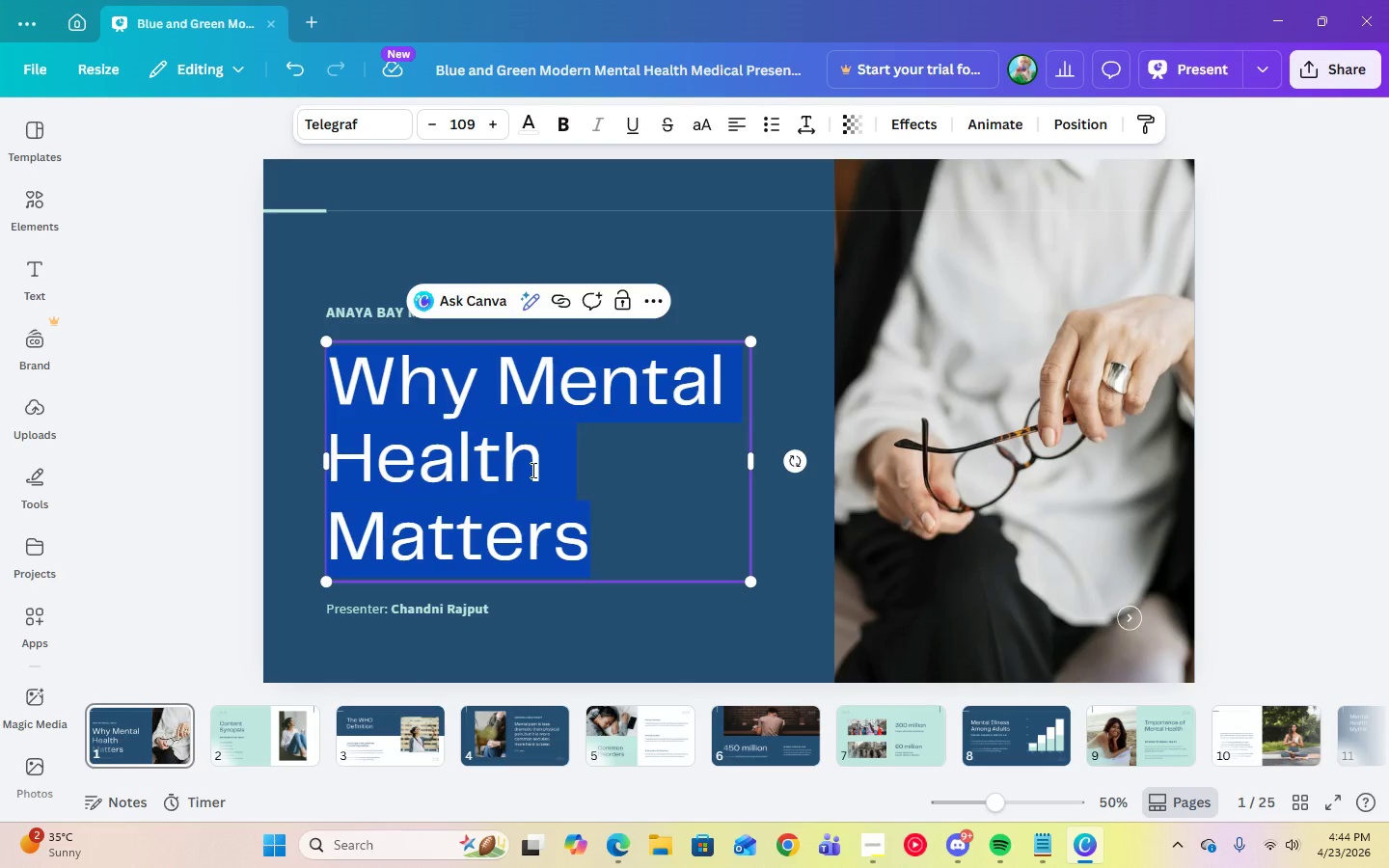 
right_click([531, 470])
 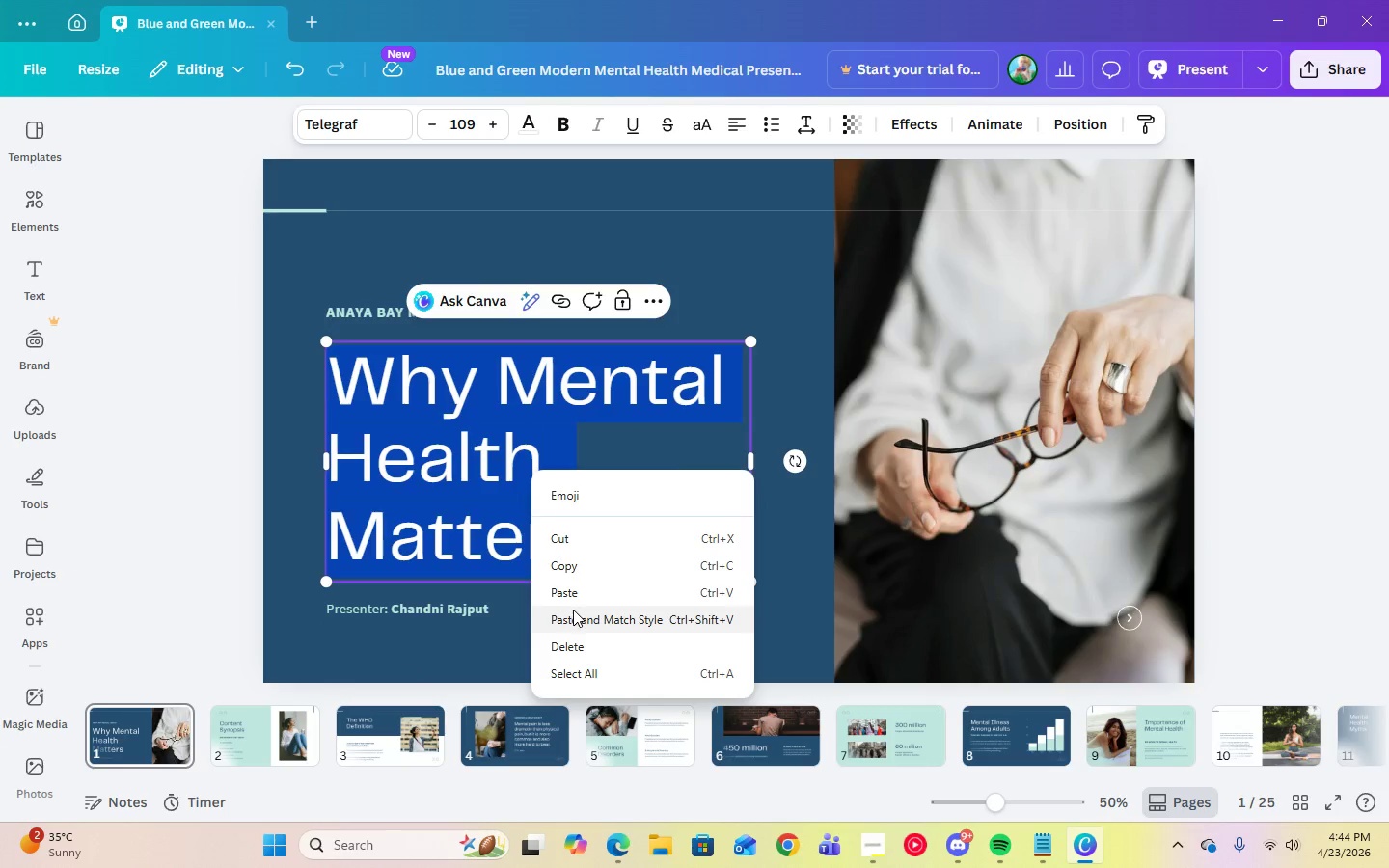 
left_click([571, 597])
 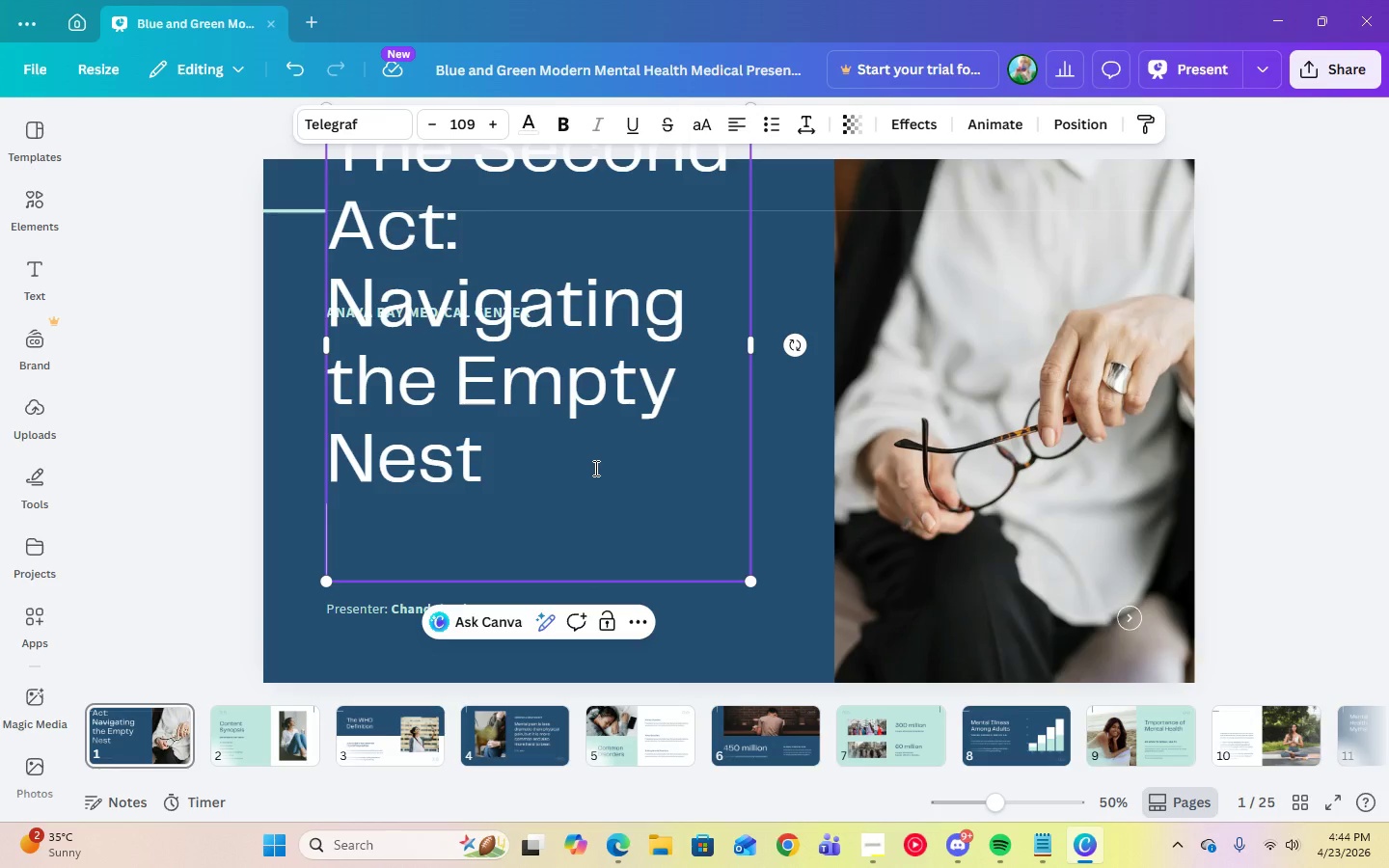 
key(Control+A)
 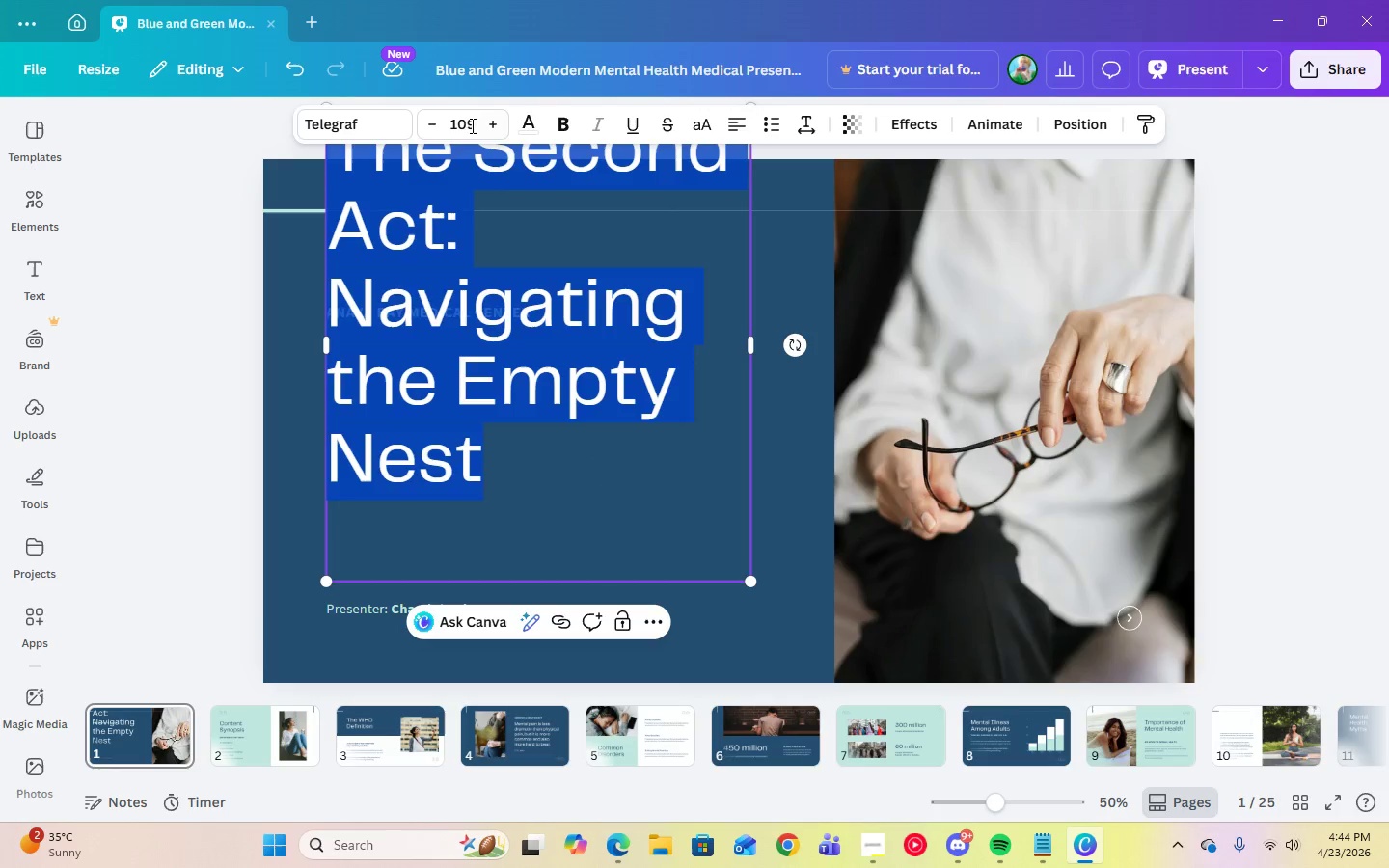 
left_click([476, 124])
 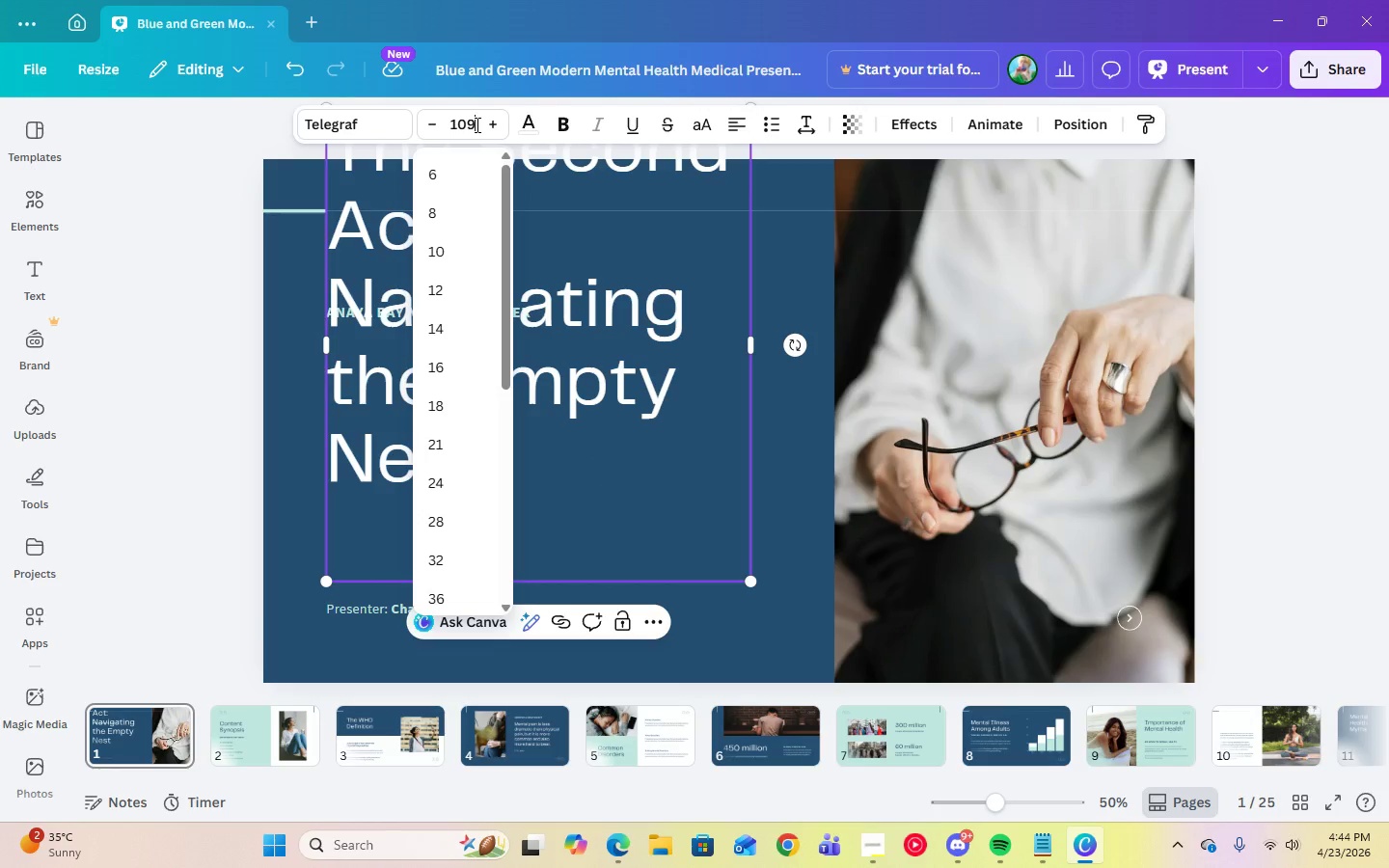 
key(Backspace)
 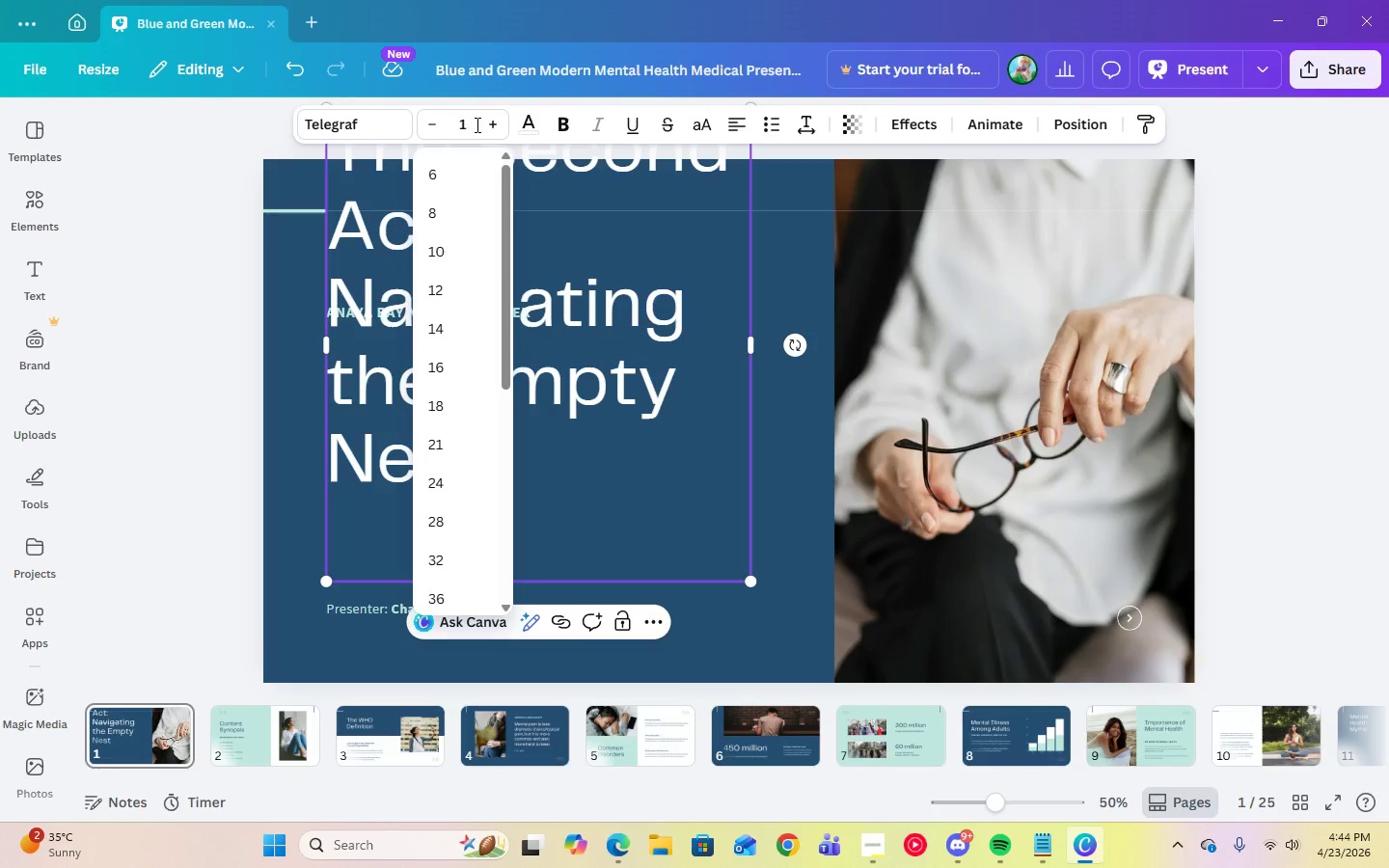 
key(Backspace)
 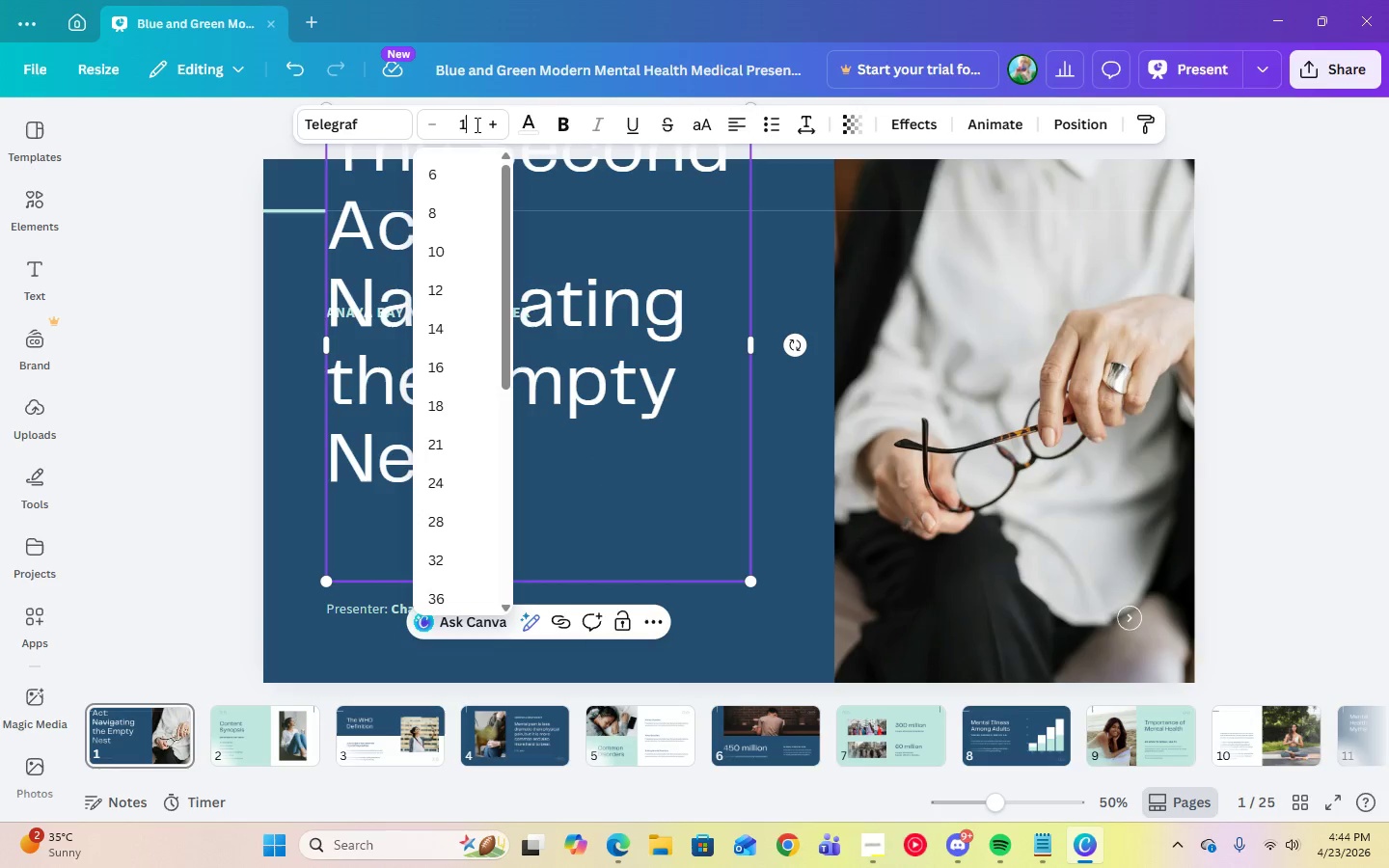 
key(Backspace)
 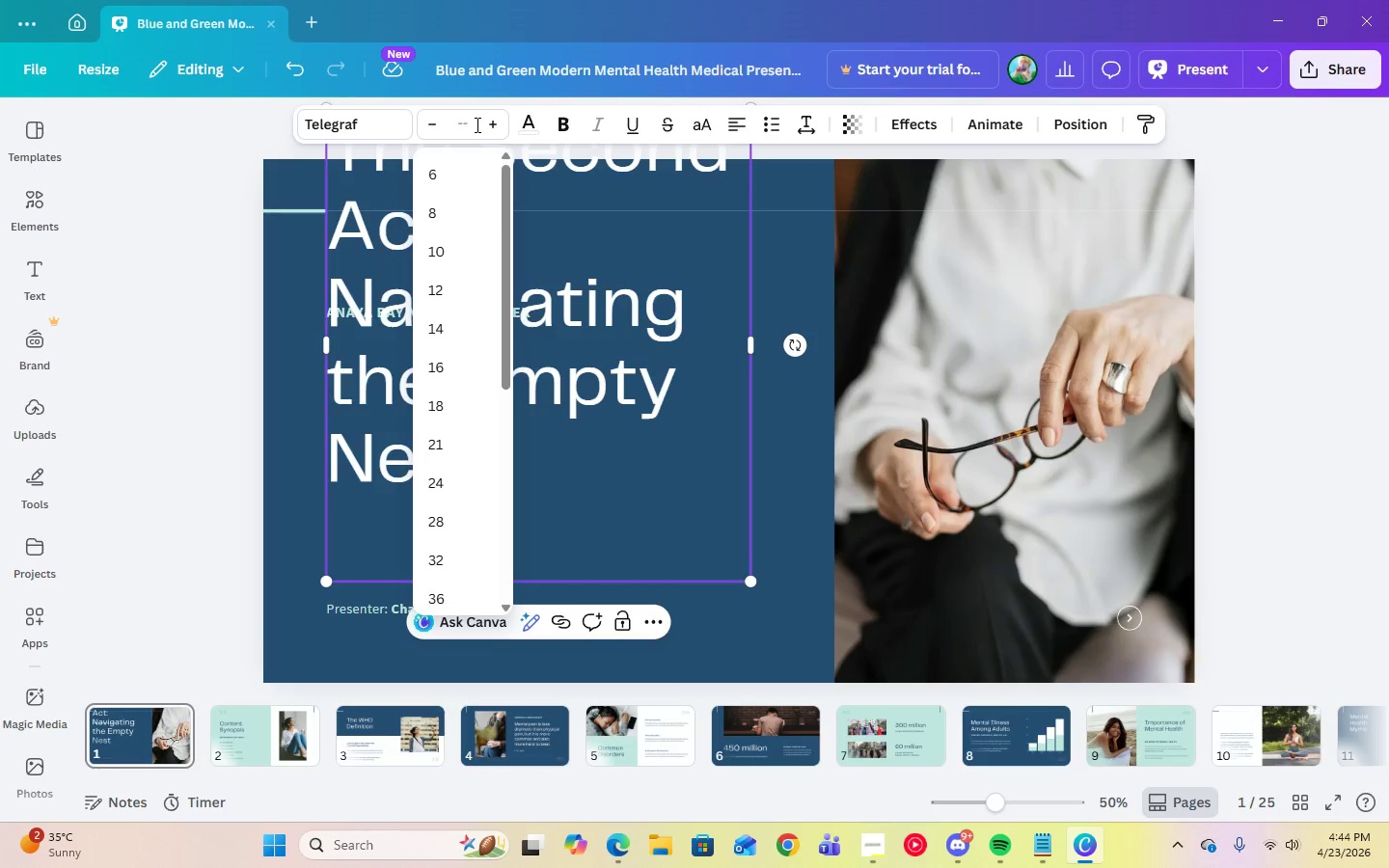 
key(Numpad8)
 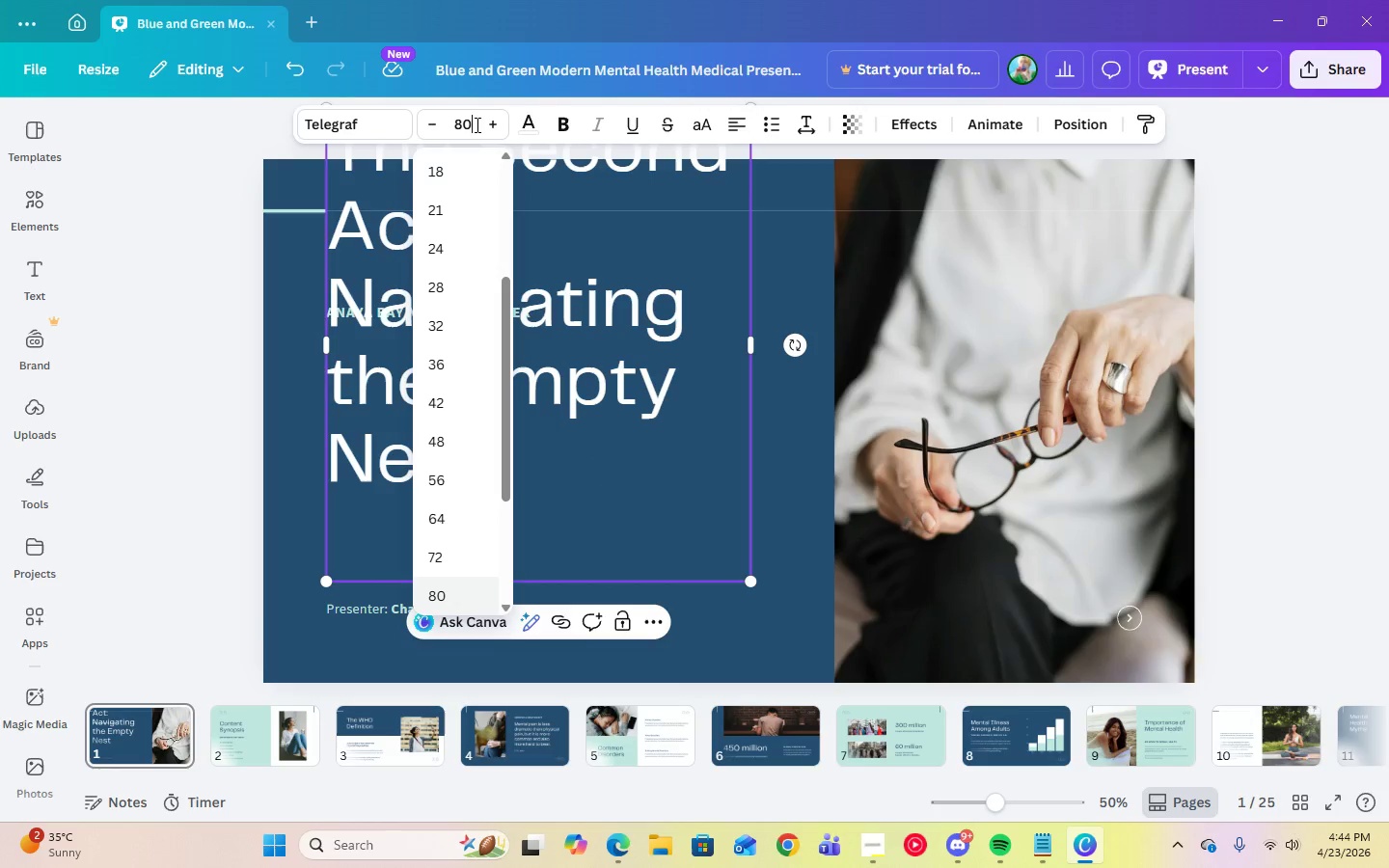 
key(Numpad0)
 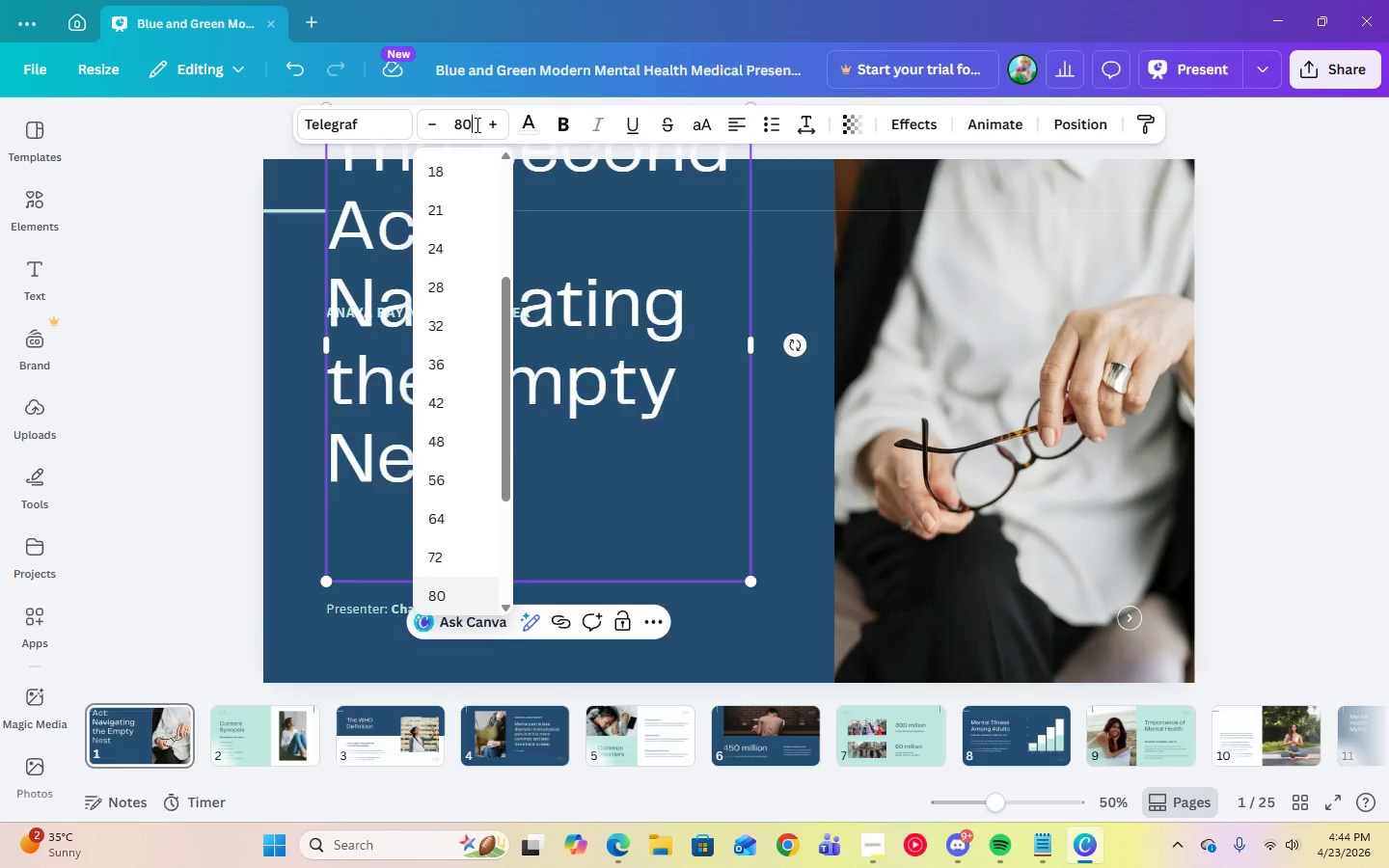 
key(Enter)
 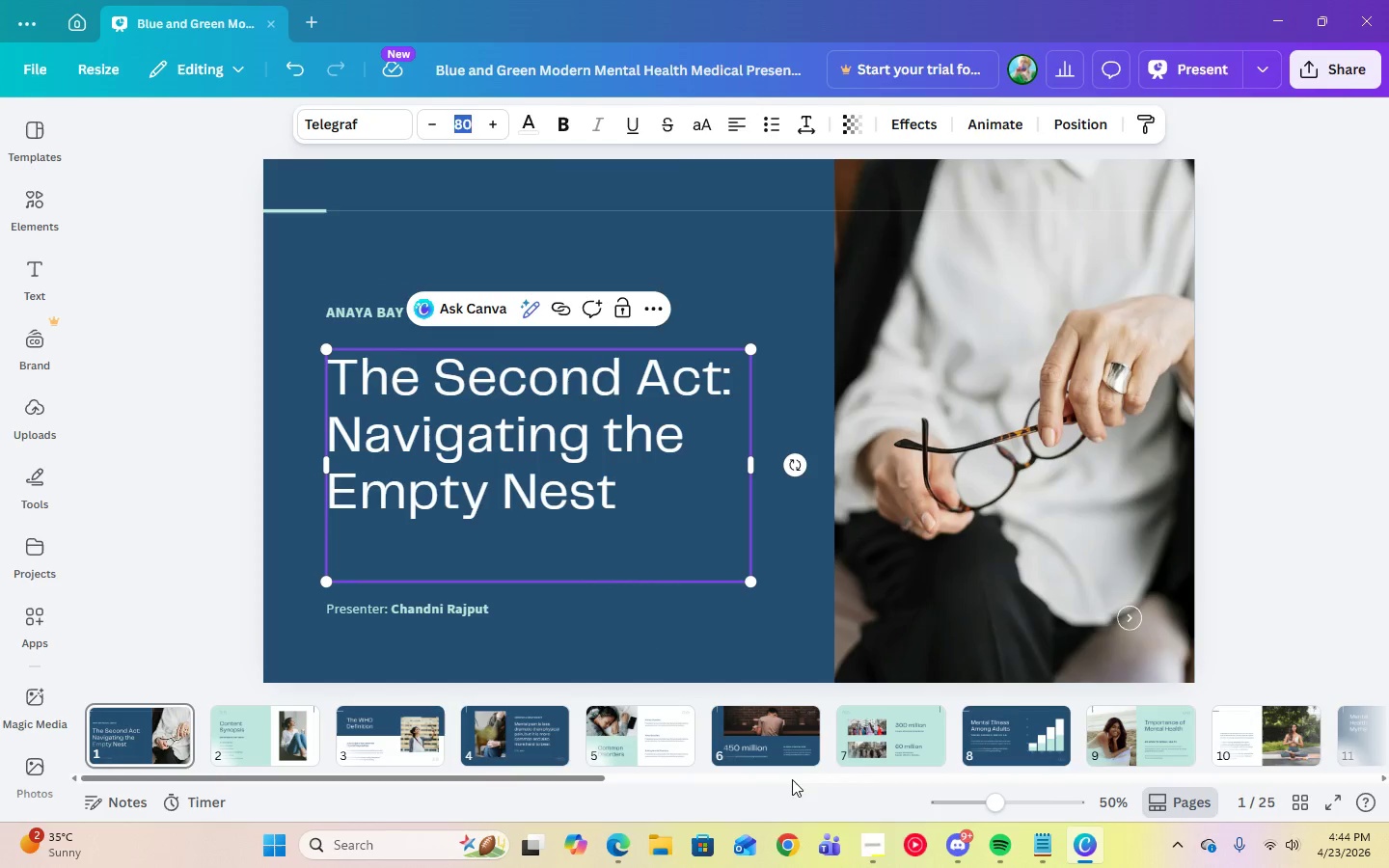 
left_click([868, 850])